 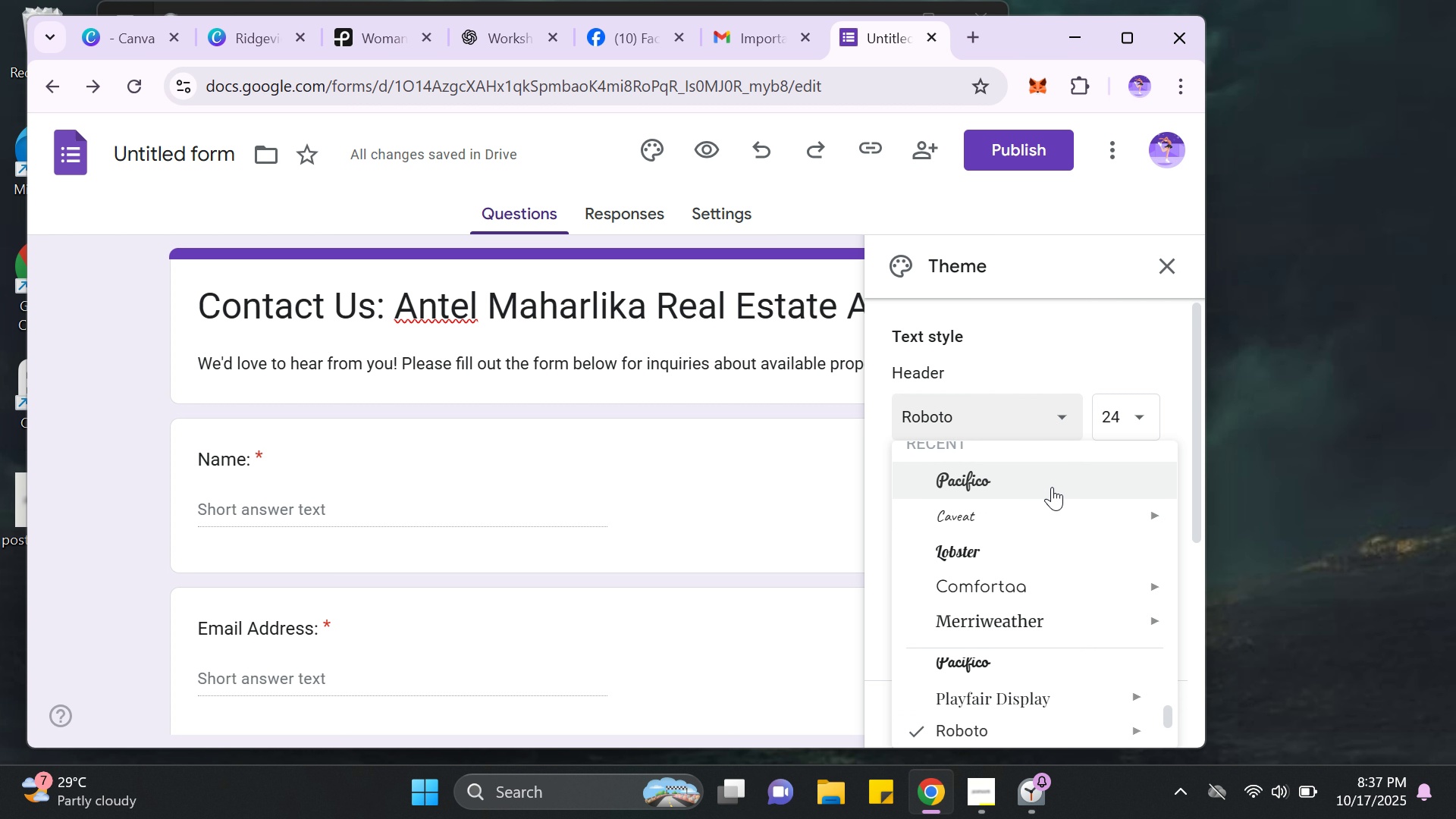 
left_click([1007, 630])
 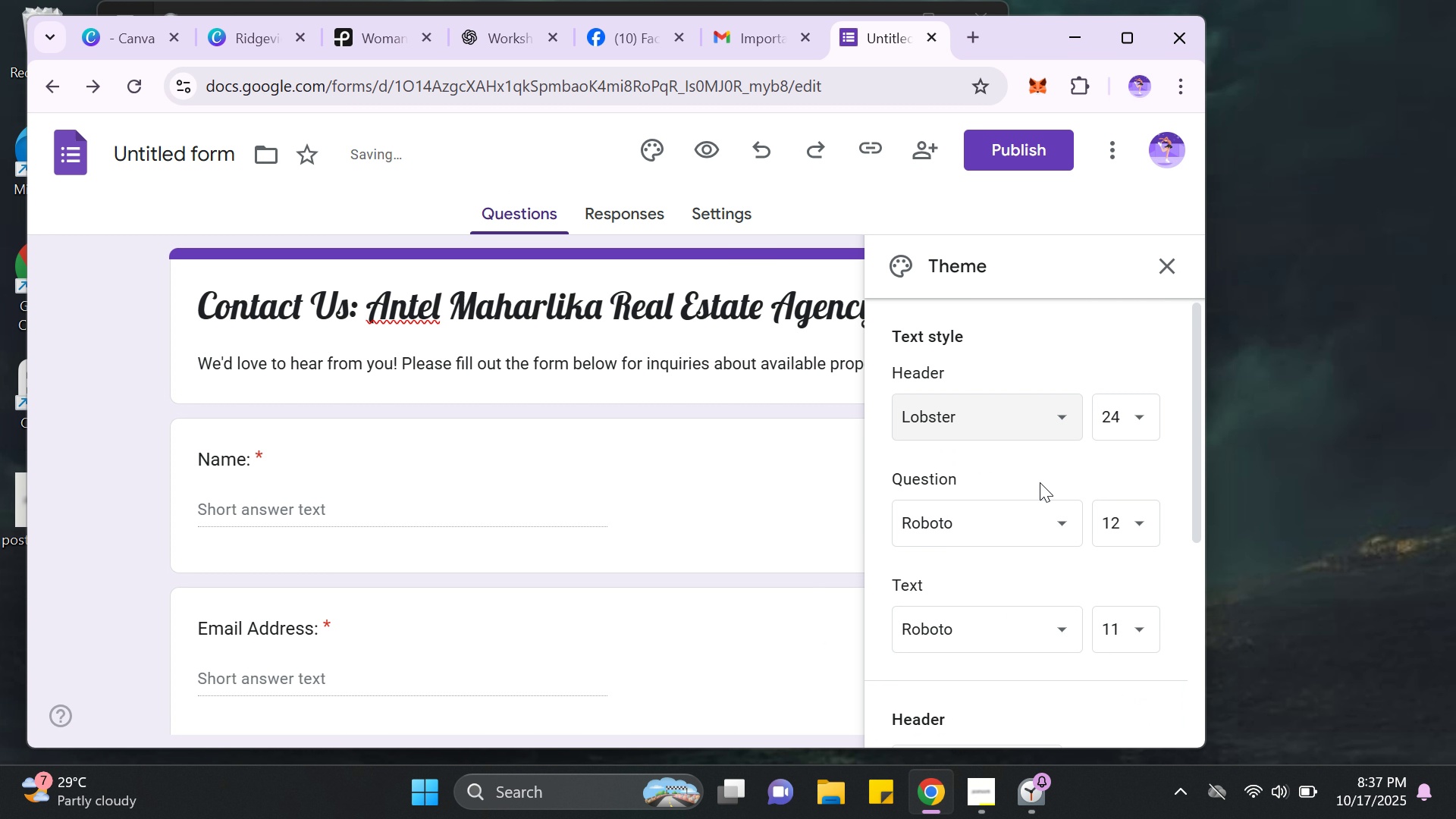 
left_click([1051, 414])
 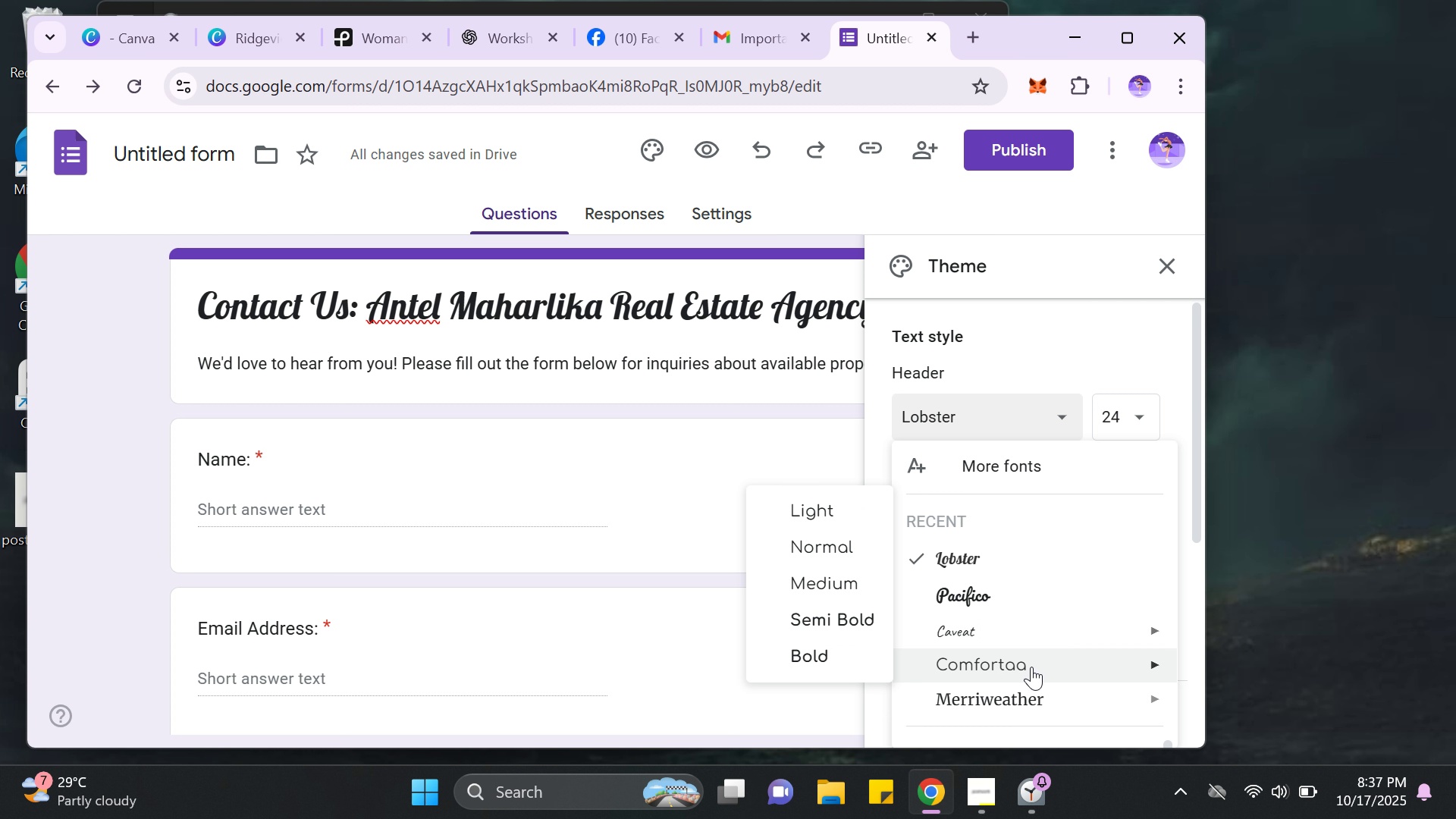 
left_click([1031, 667])
 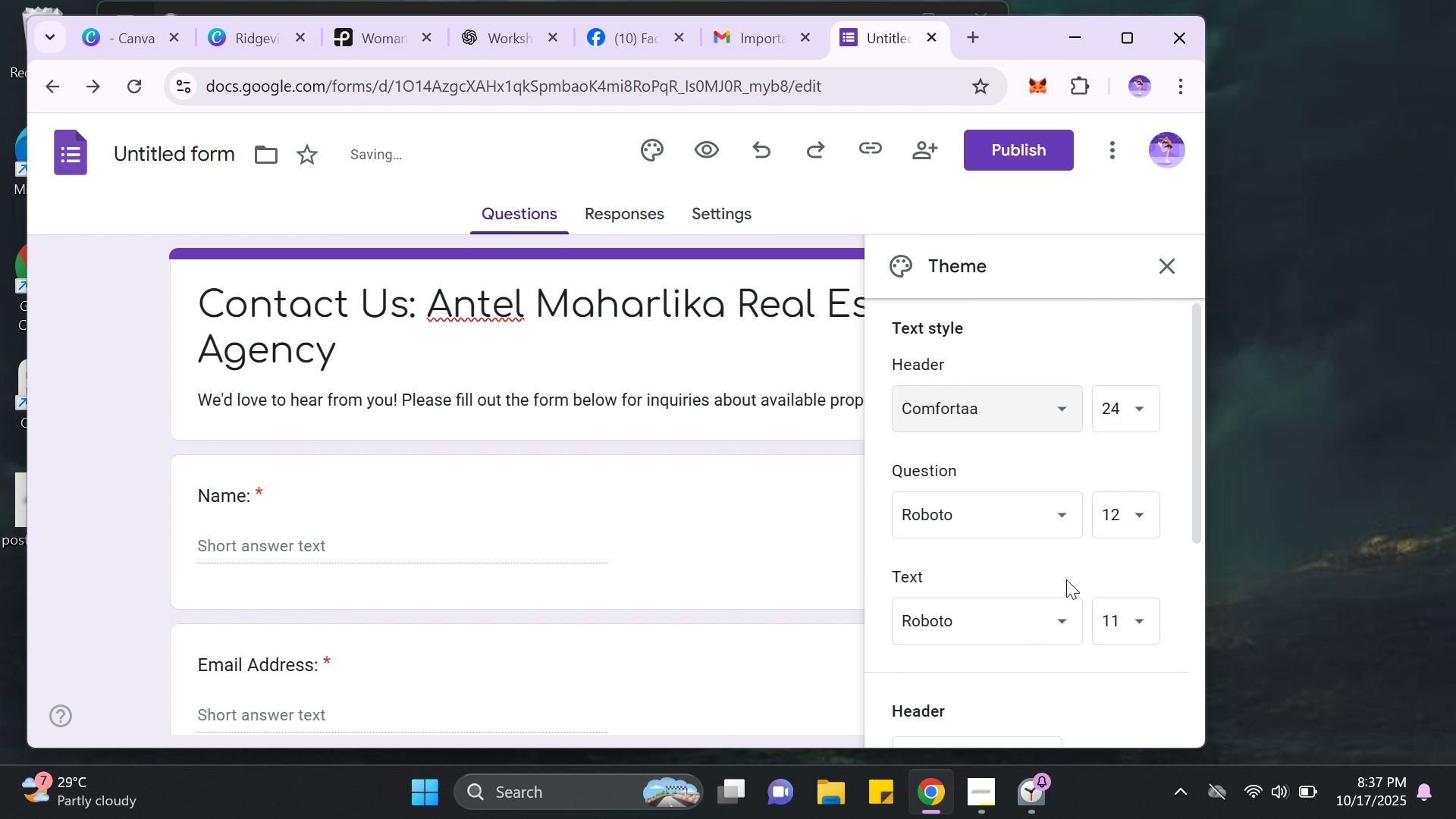 
scroll: coordinate [1066, 579], scroll_direction: down, amount: 2.0
 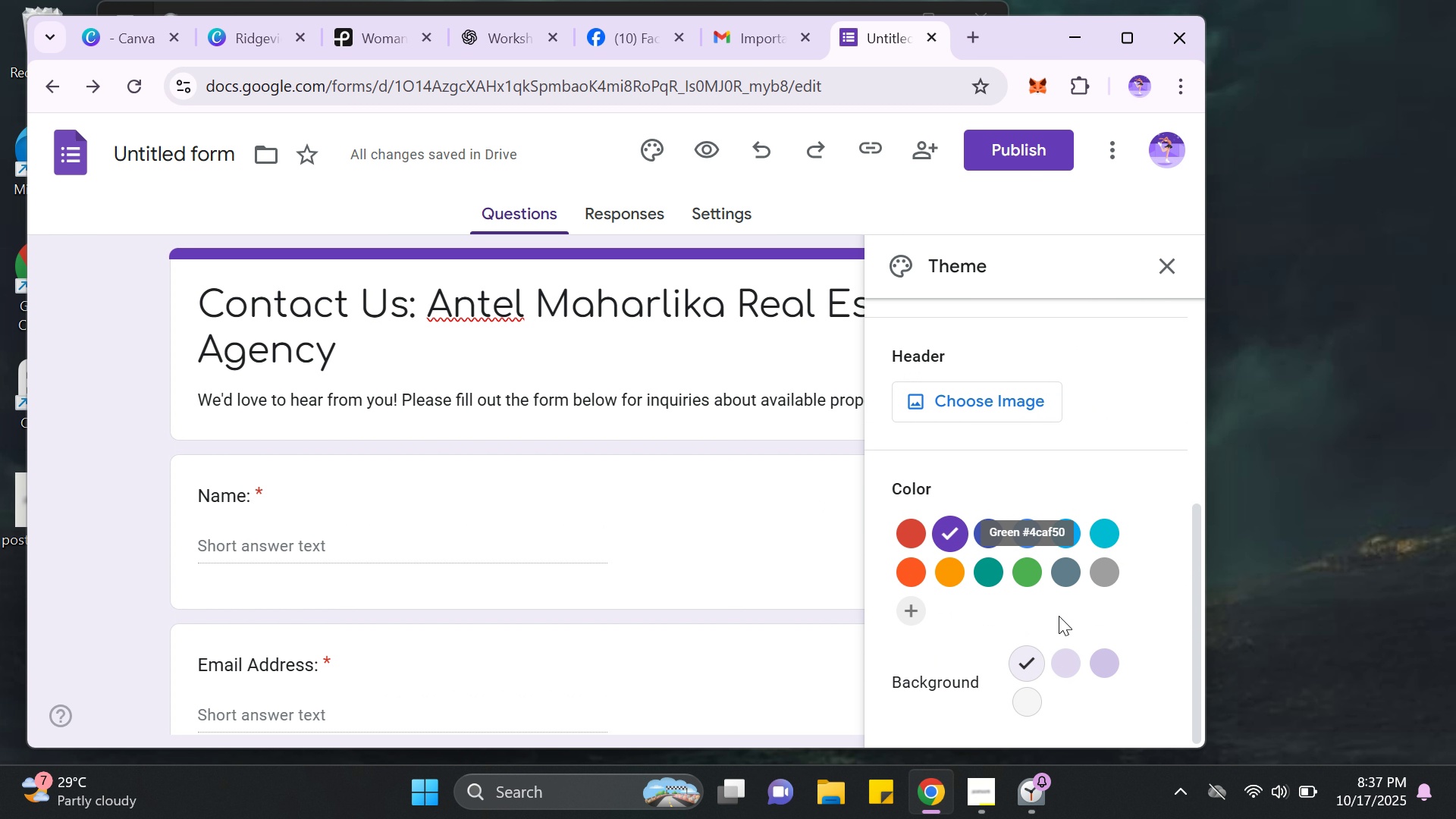 
left_click([1078, 654])
 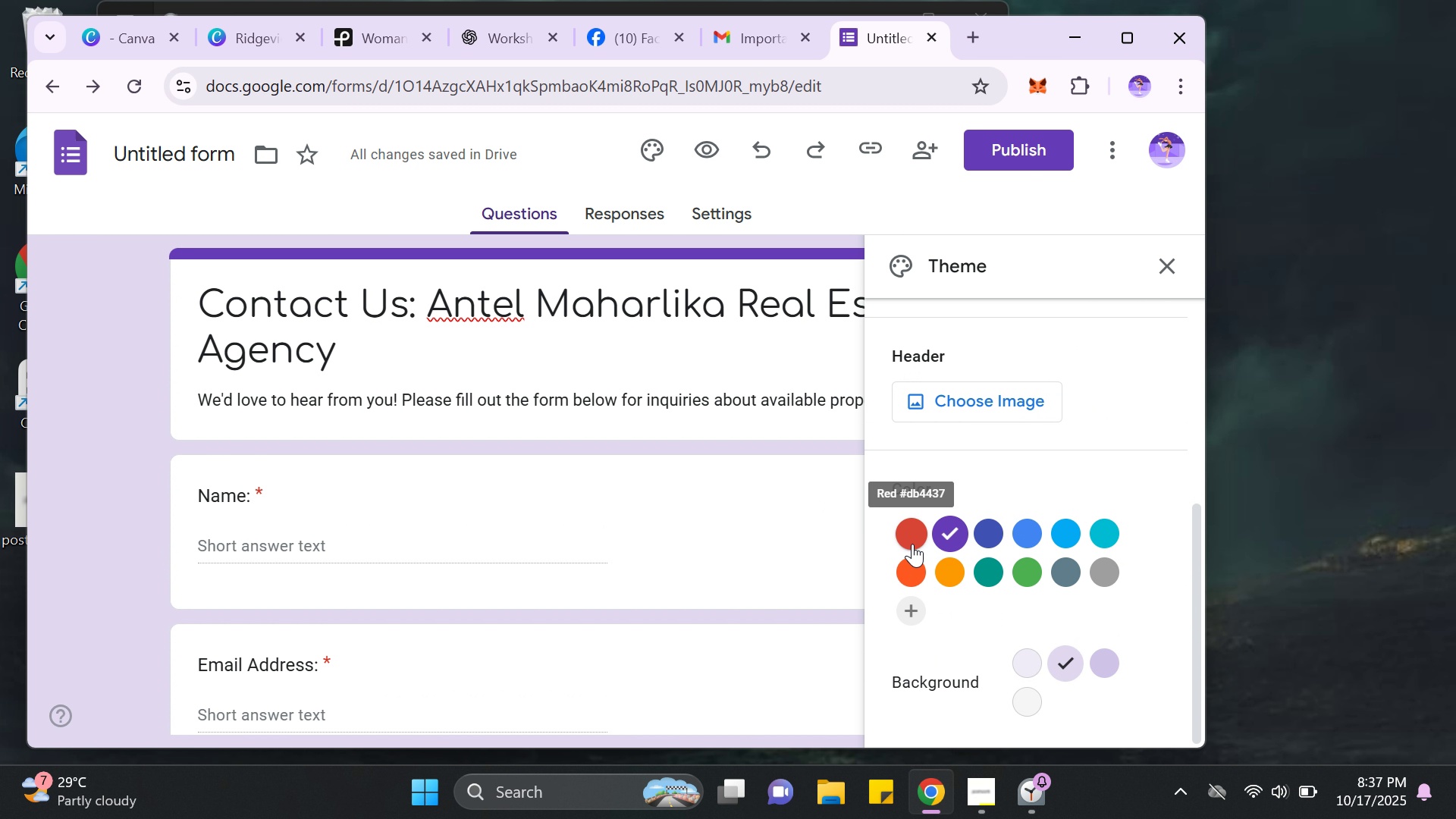 
left_click([830, 436])
 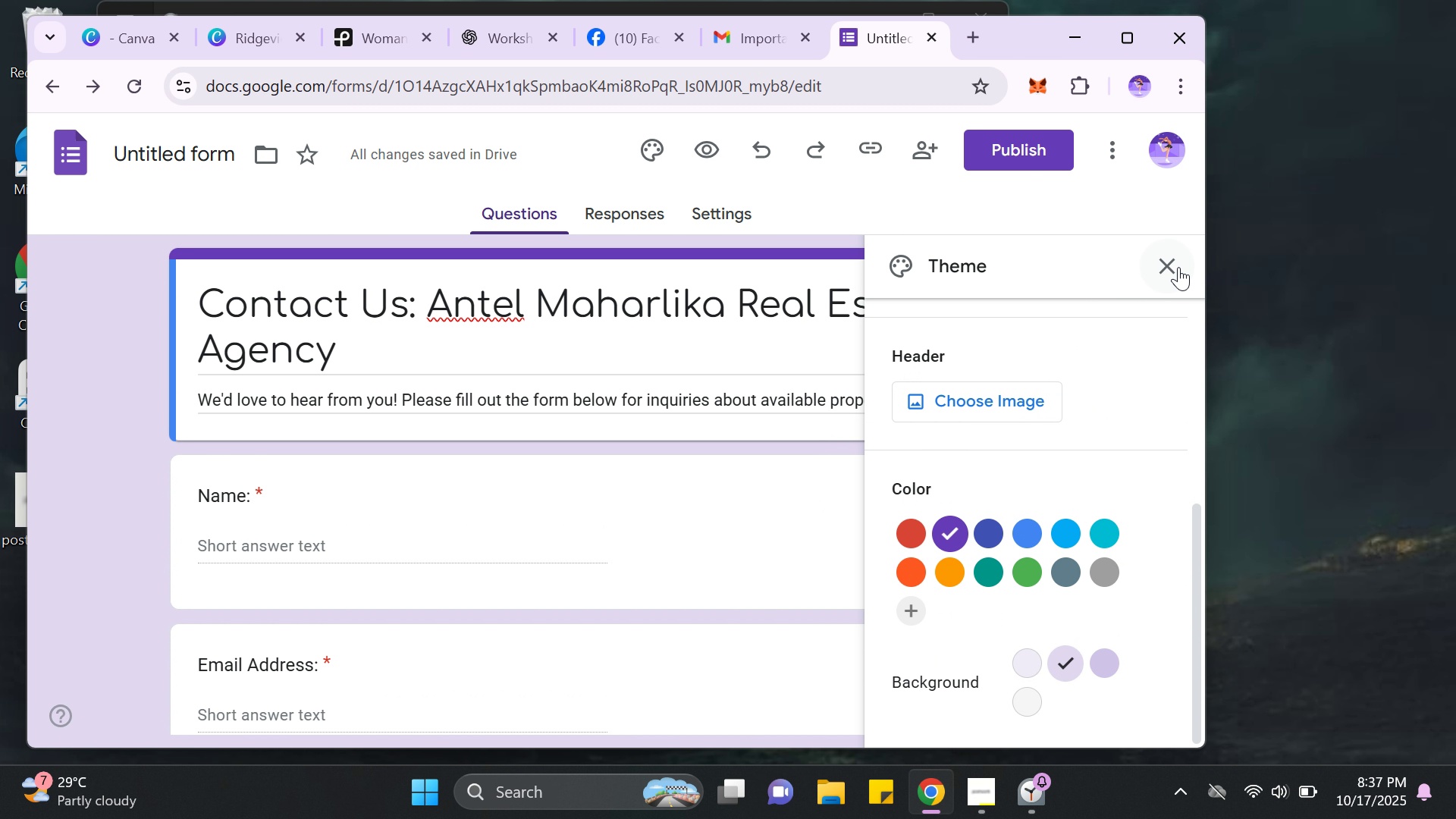 
left_click([1158, 270])
 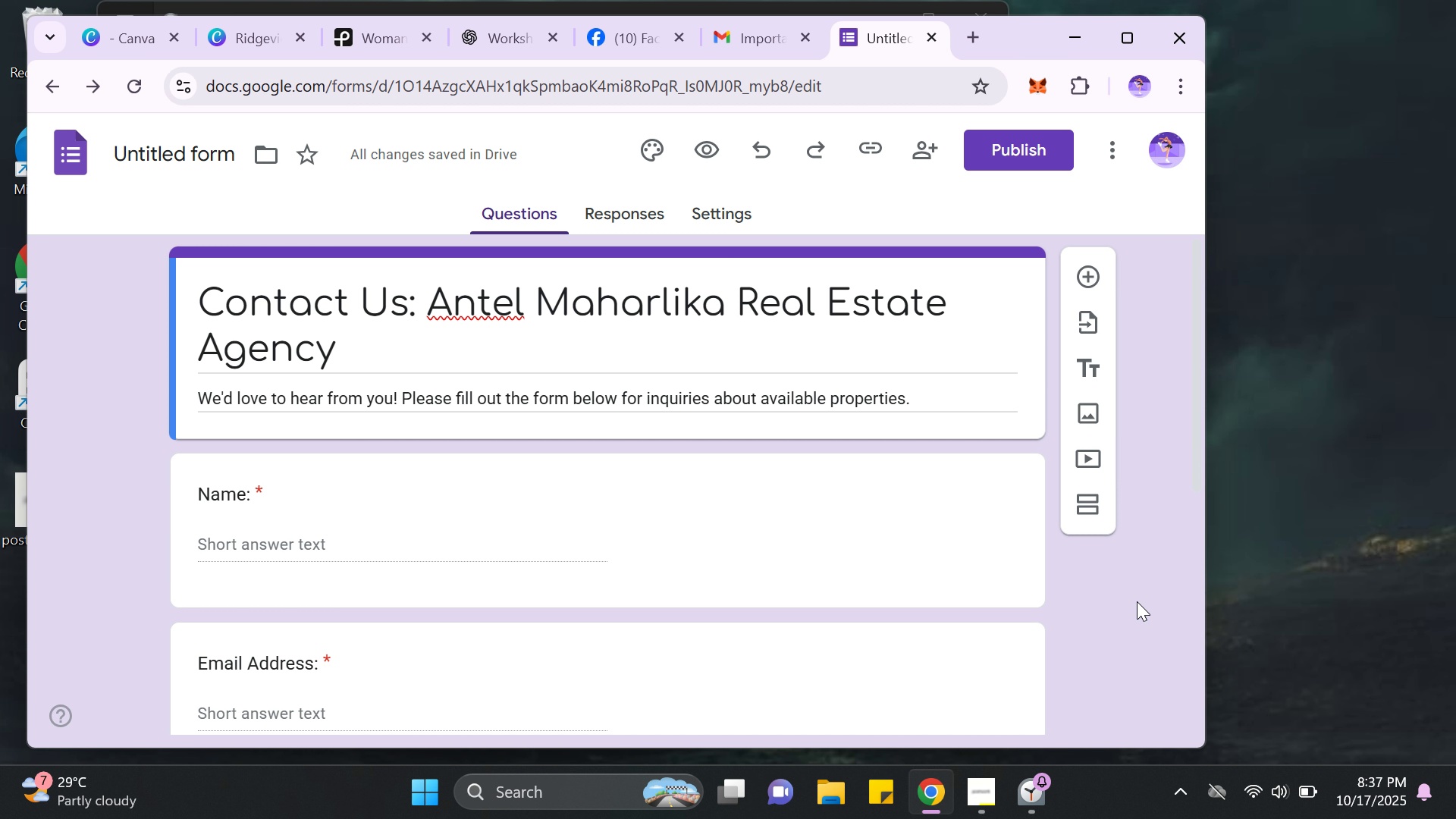 
scroll: coordinate [1103, 586], scroll_direction: up, amount: 1.0
 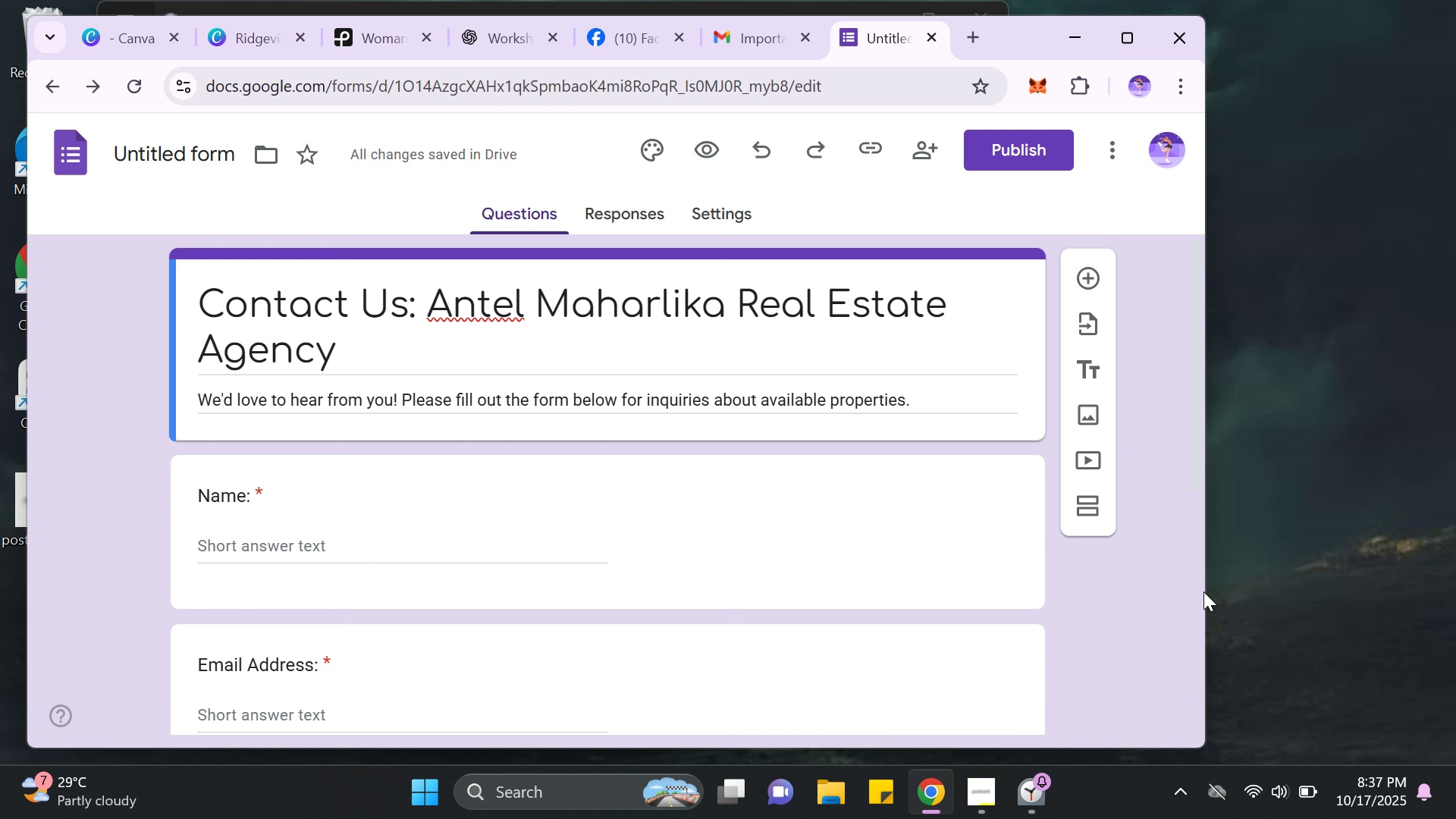 
left_click([978, 800])